 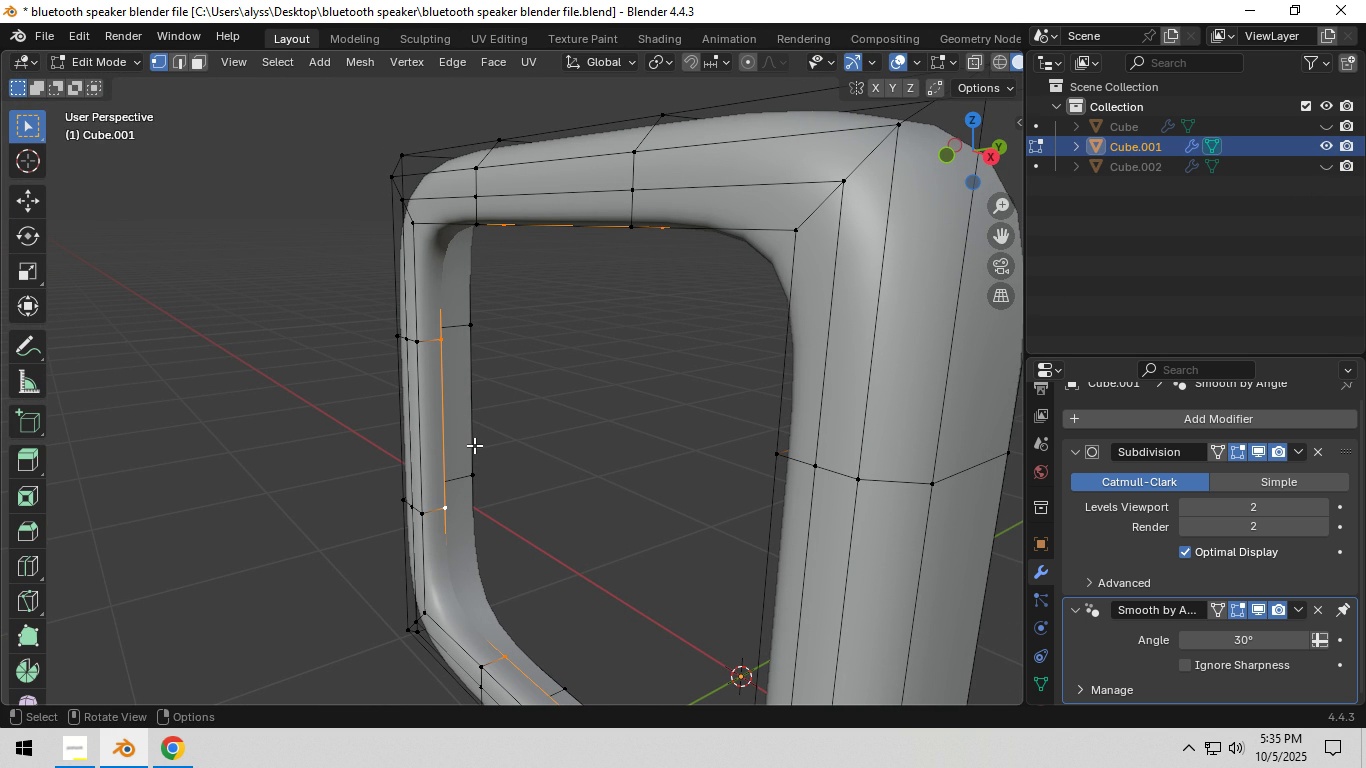 
type(gy)
 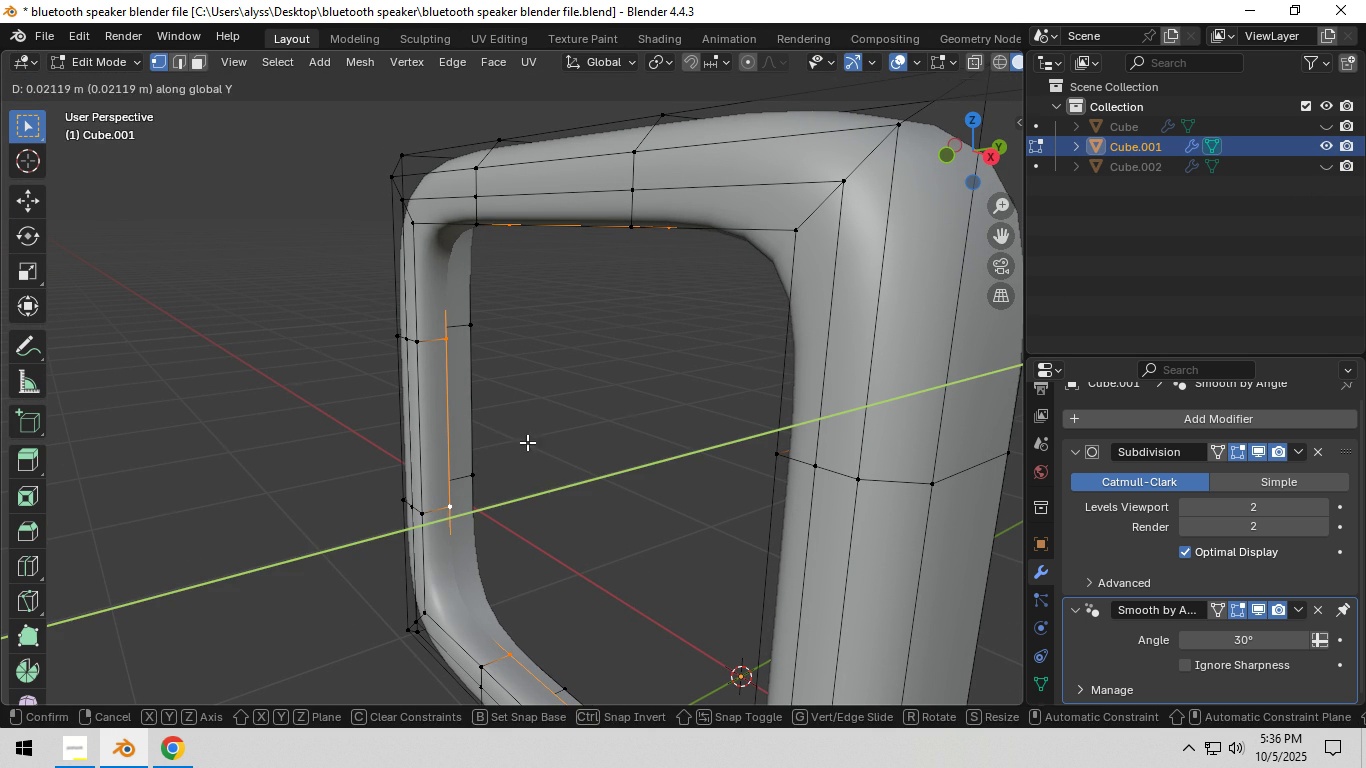 
left_click([527, 442])
 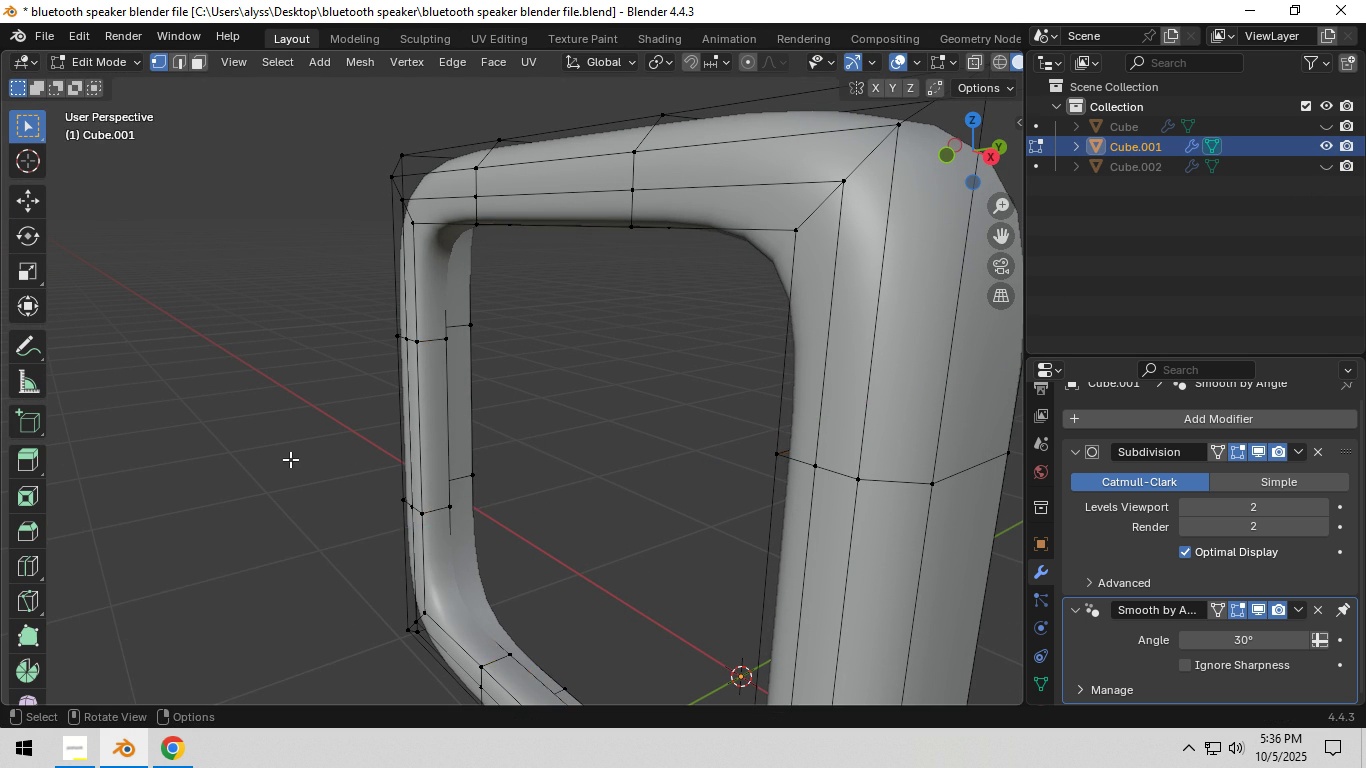 
left_click([290, 459])
 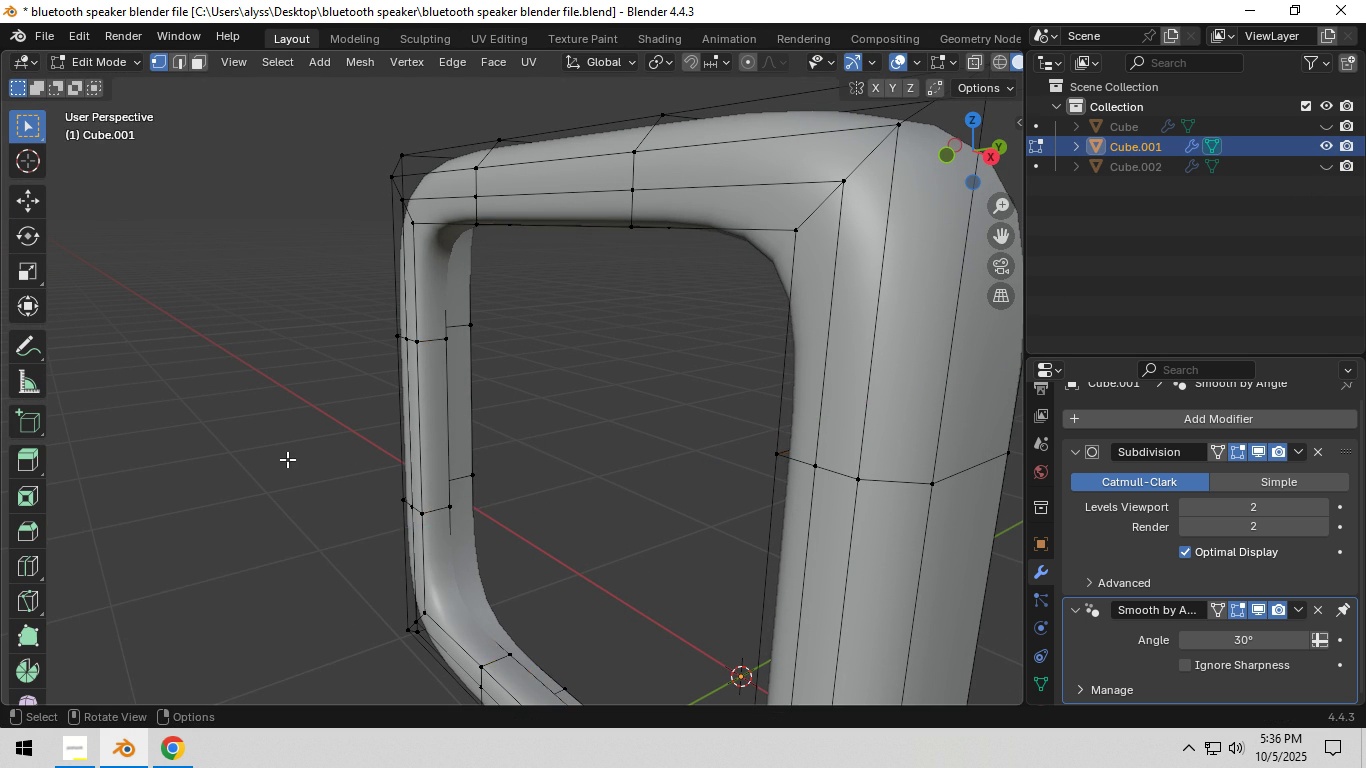 
key(Tab)
 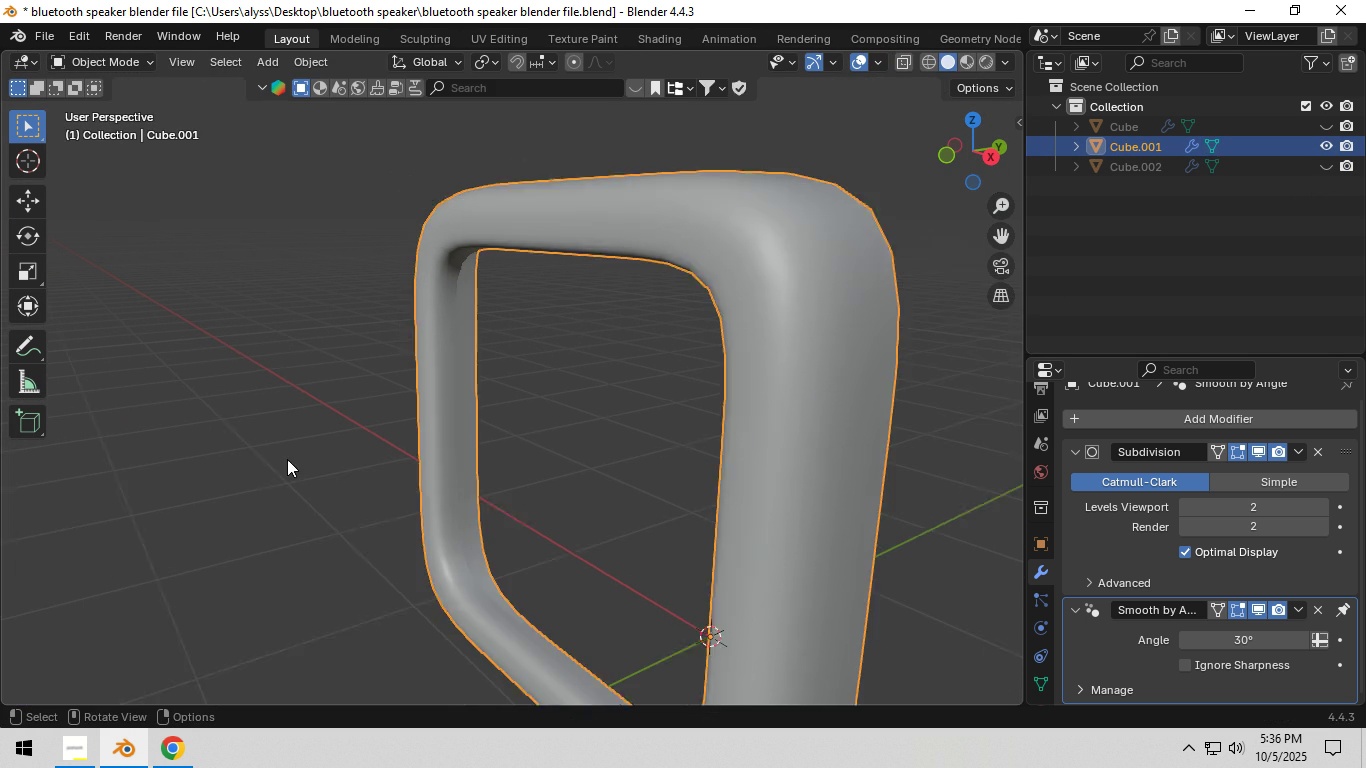 
scroll: coordinate [287, 459], scroll_direction: down, amount: 2.0
 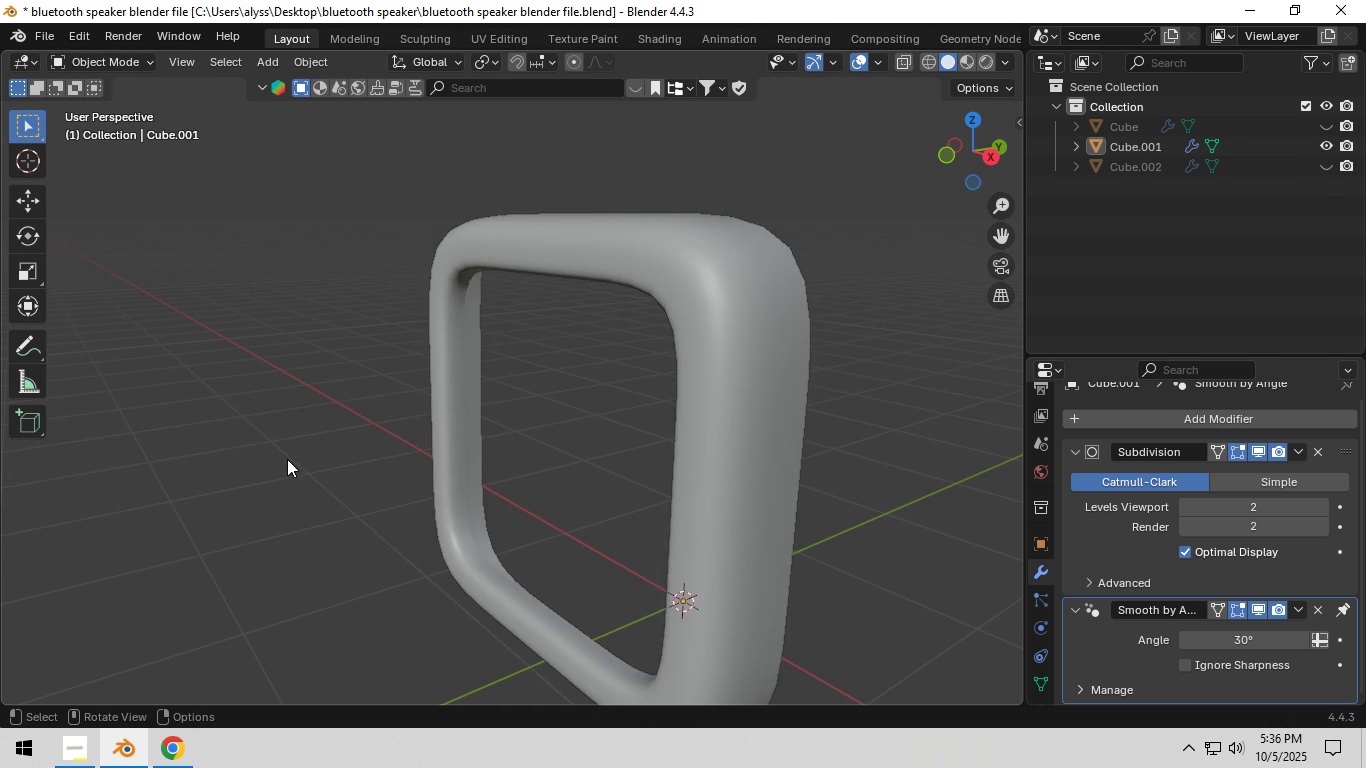 
left_click([287, 459])
 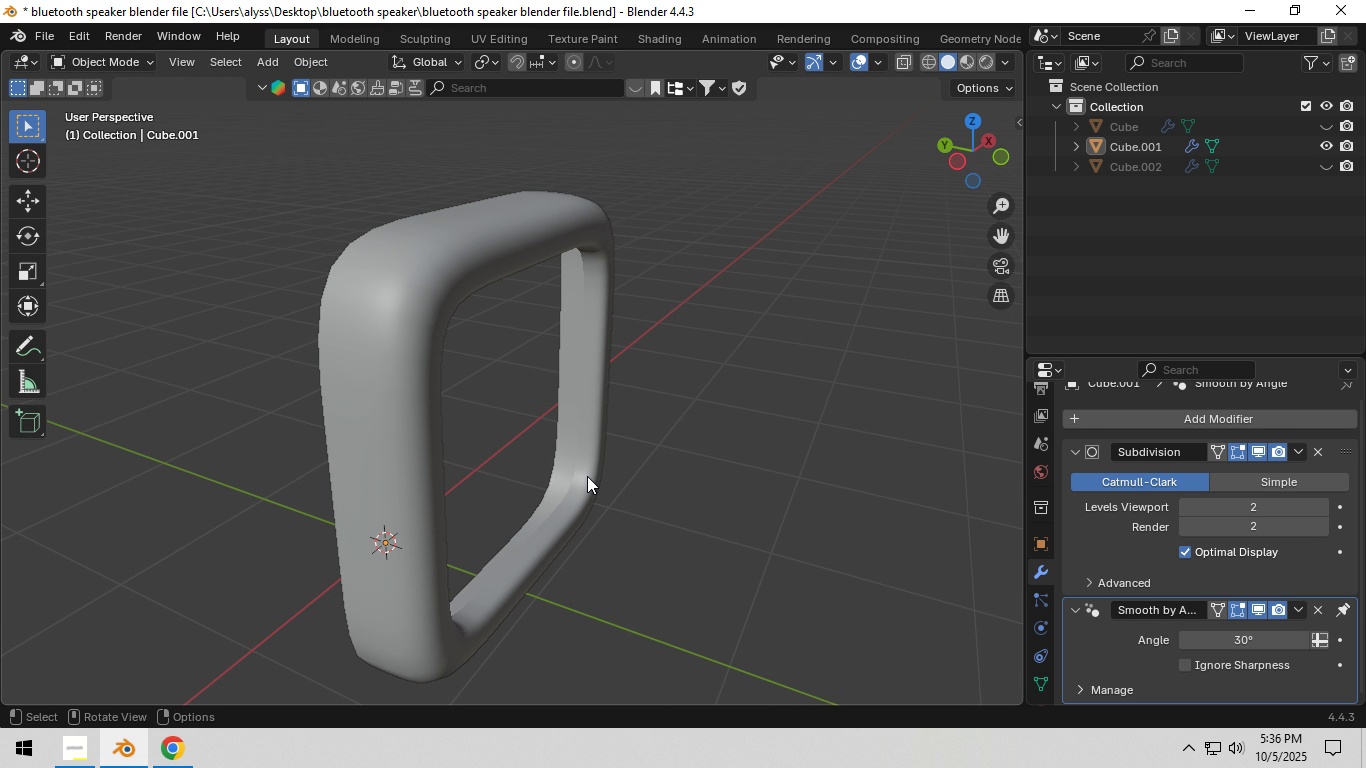 
wait(20.75)
 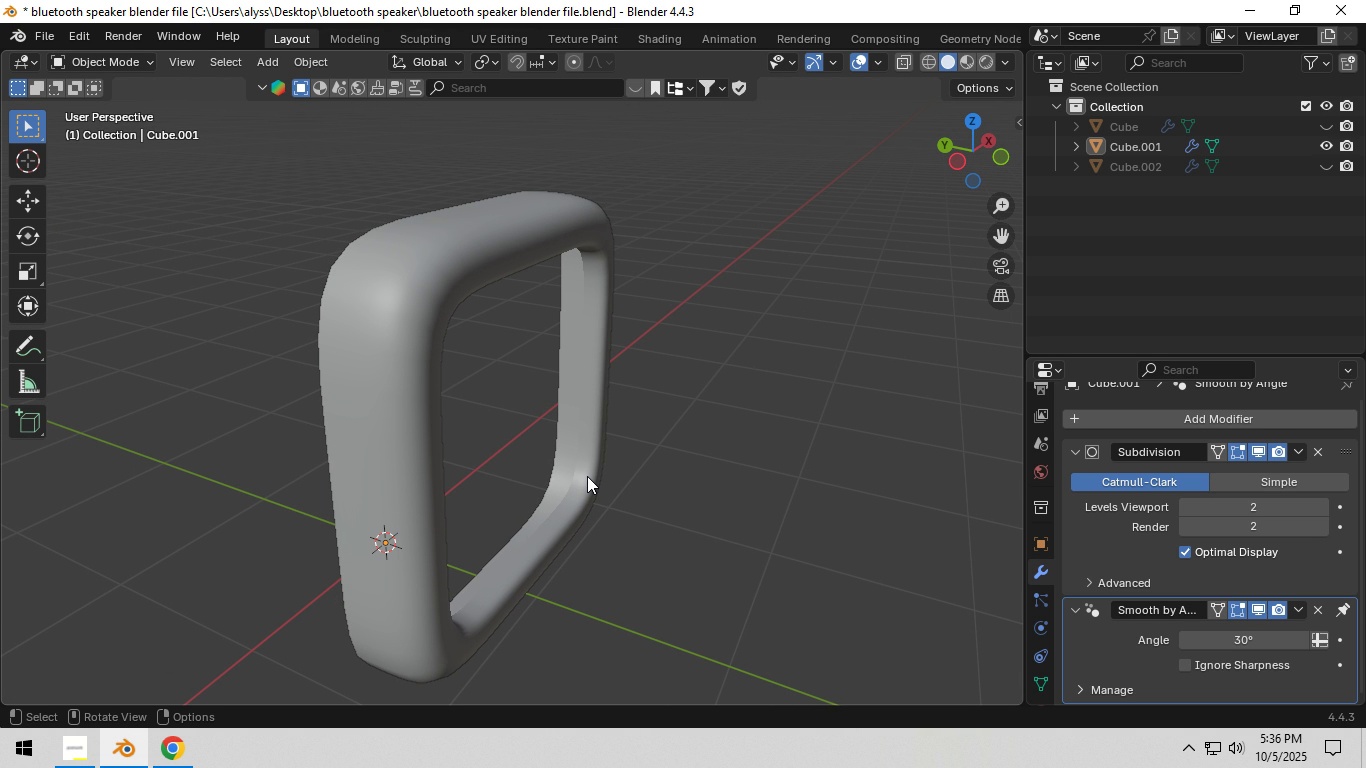 
left_click([1321, 166])
 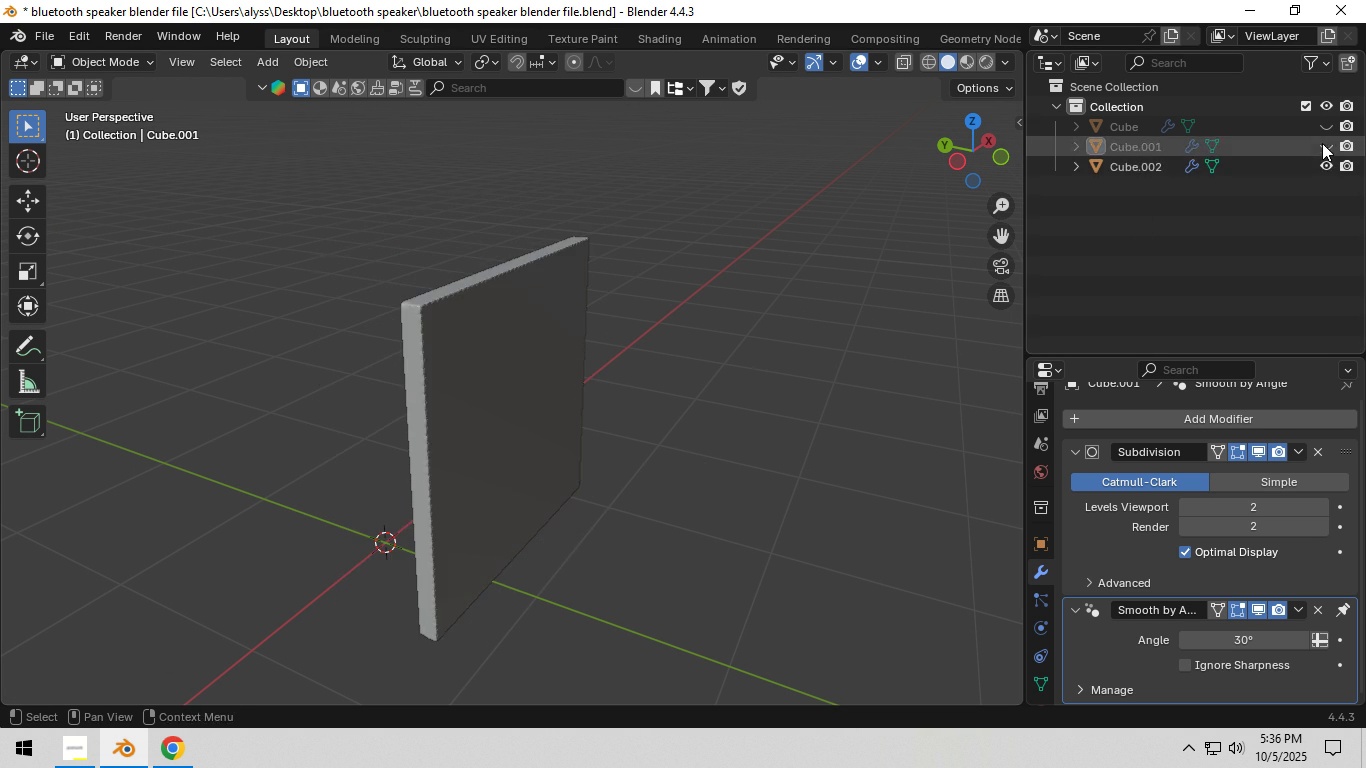 
left_click([1322, 143])
 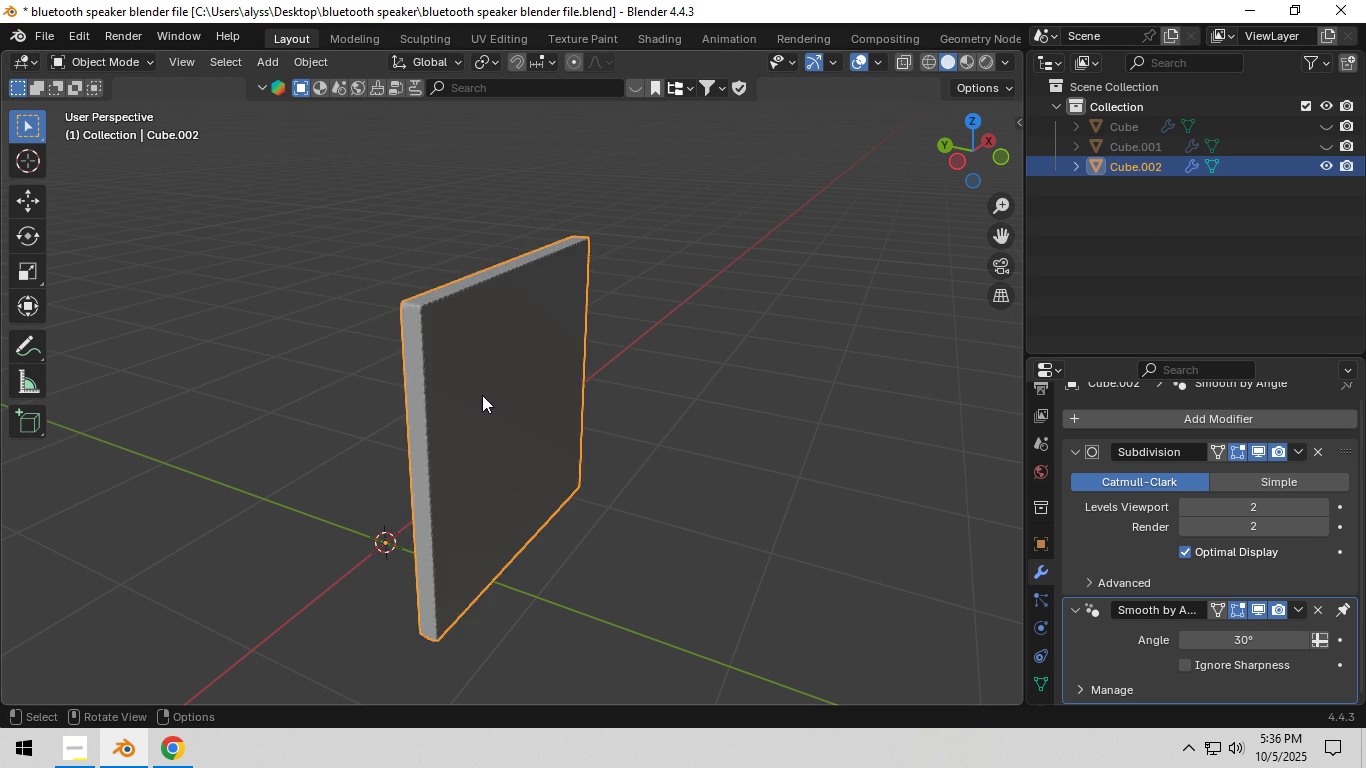 
key(Tab)
 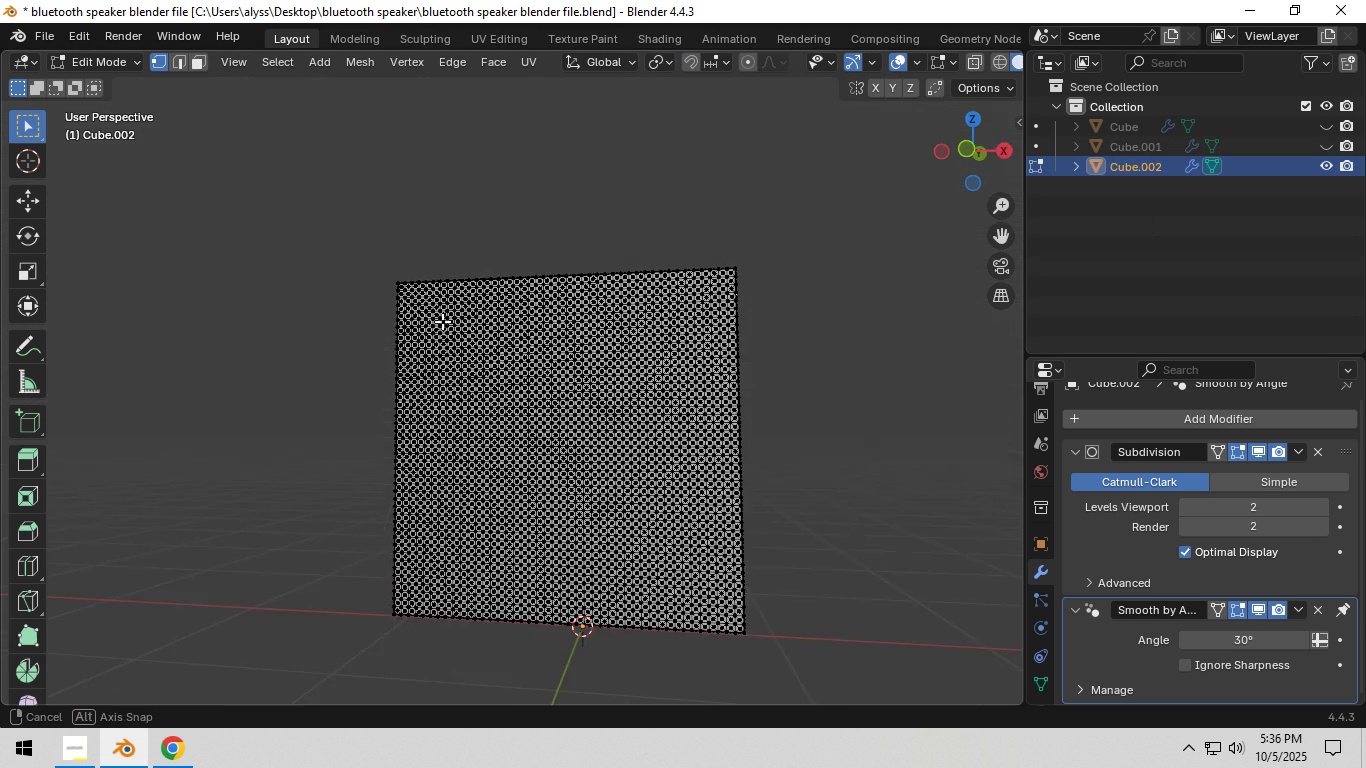 
scroll: coordinate [557, 328], scroll_direction: up, amount: 11.0
 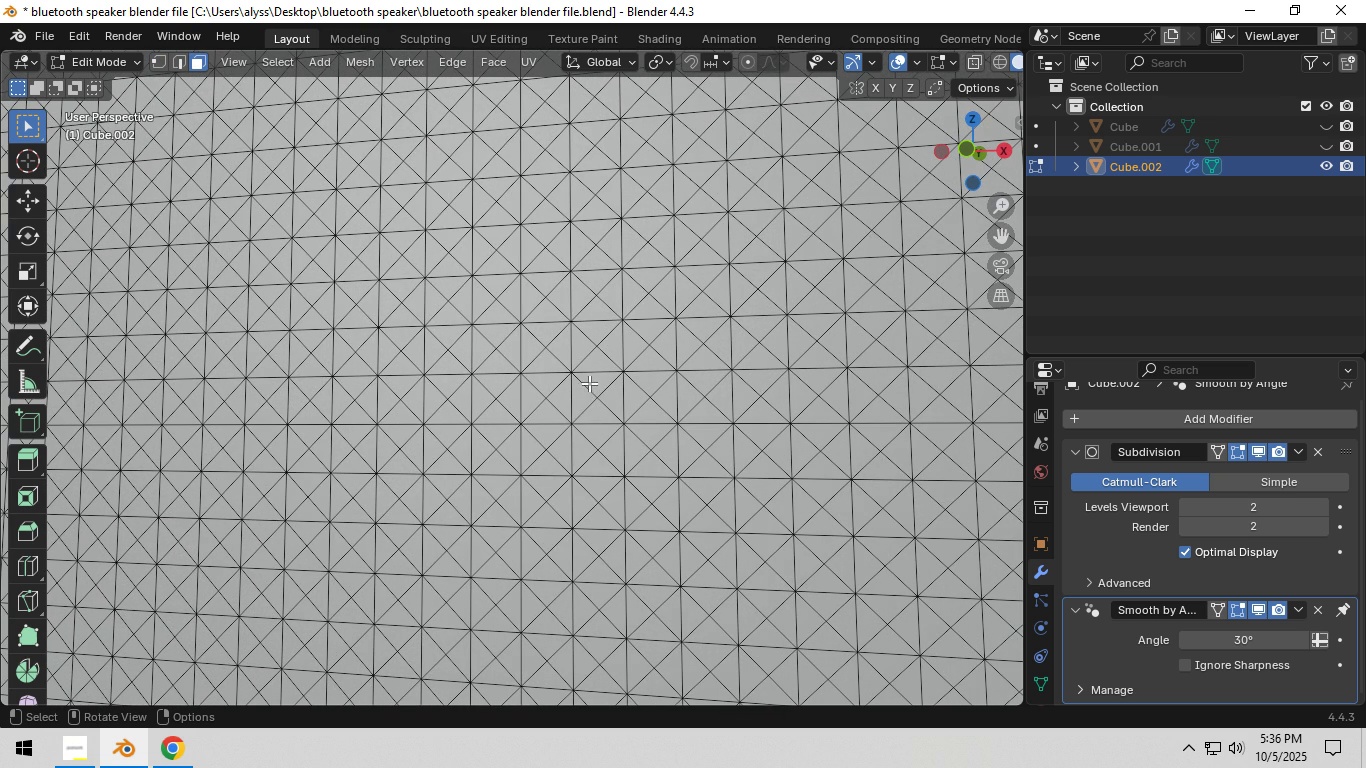 
key(3)
 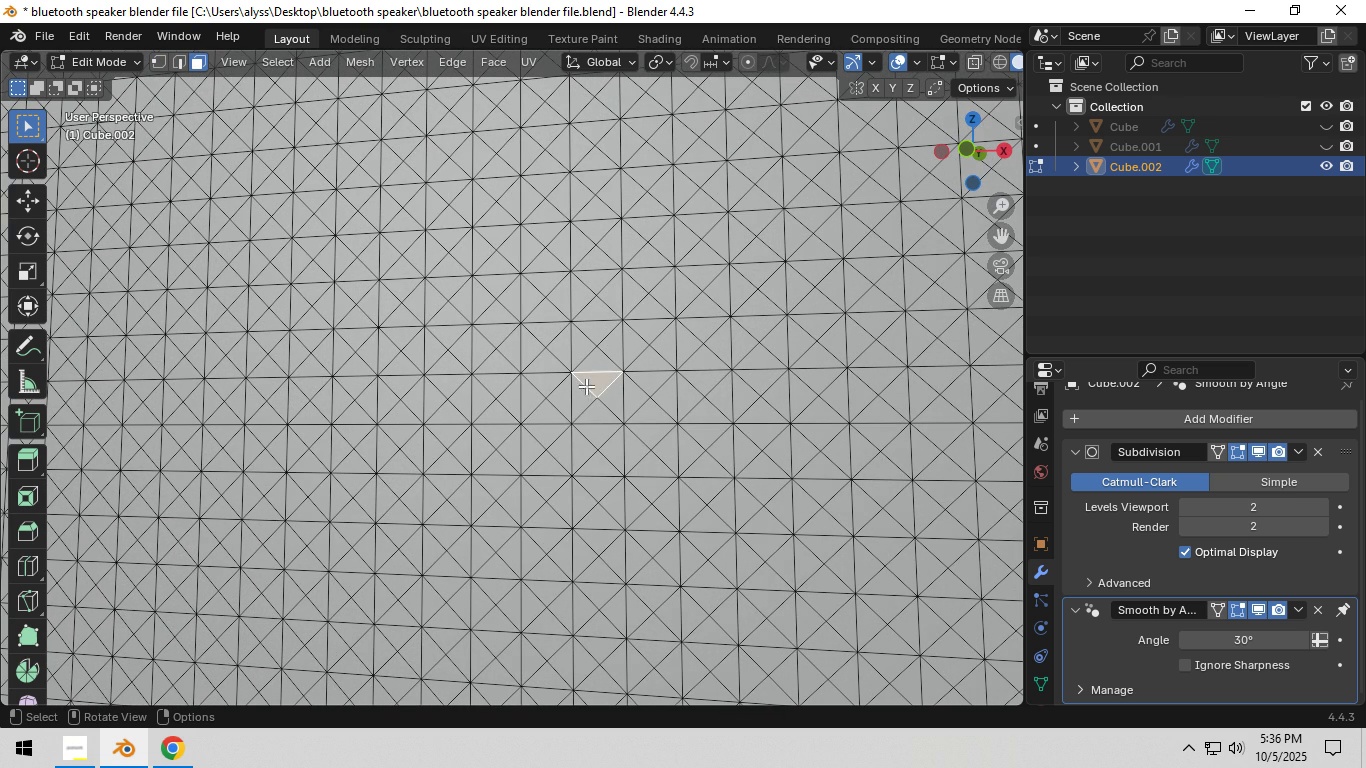 
left_click([586, 386])
 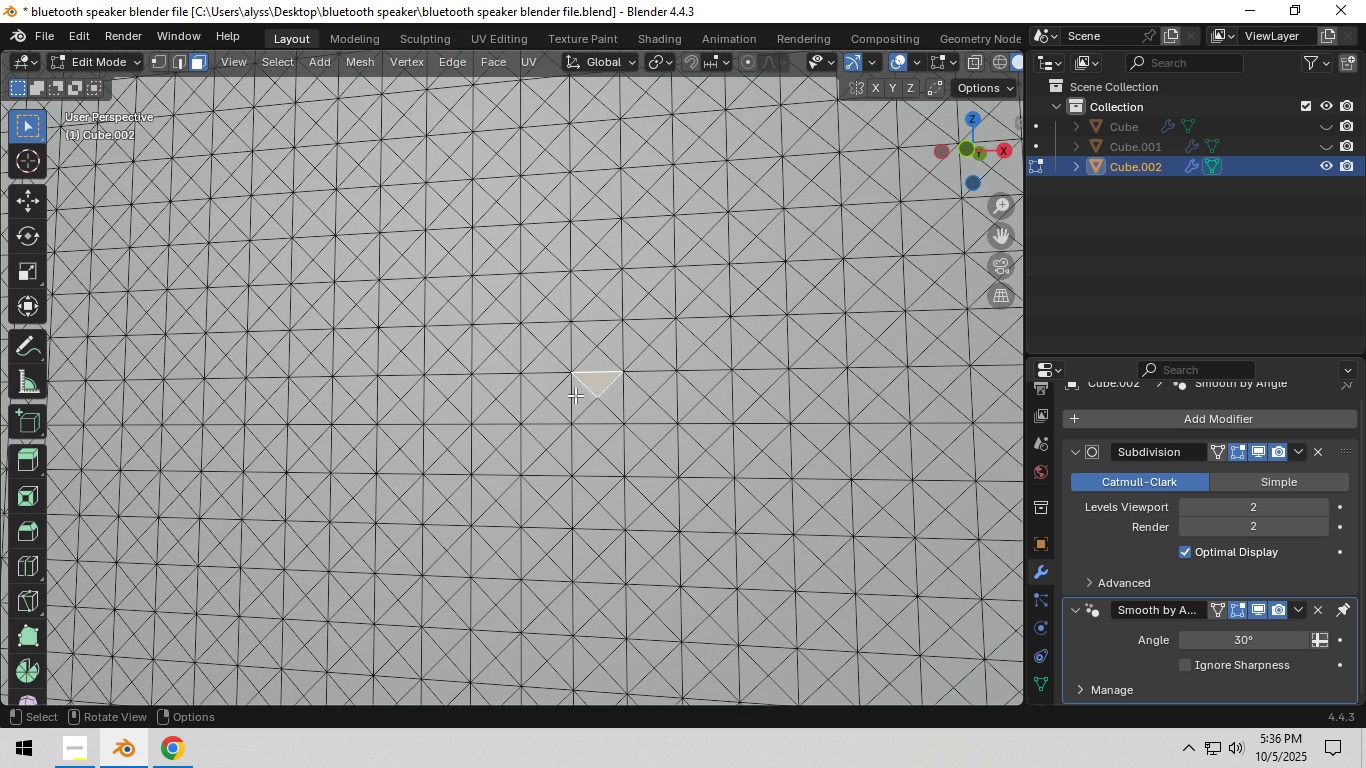 
key(Shift+ShiftLeft)
 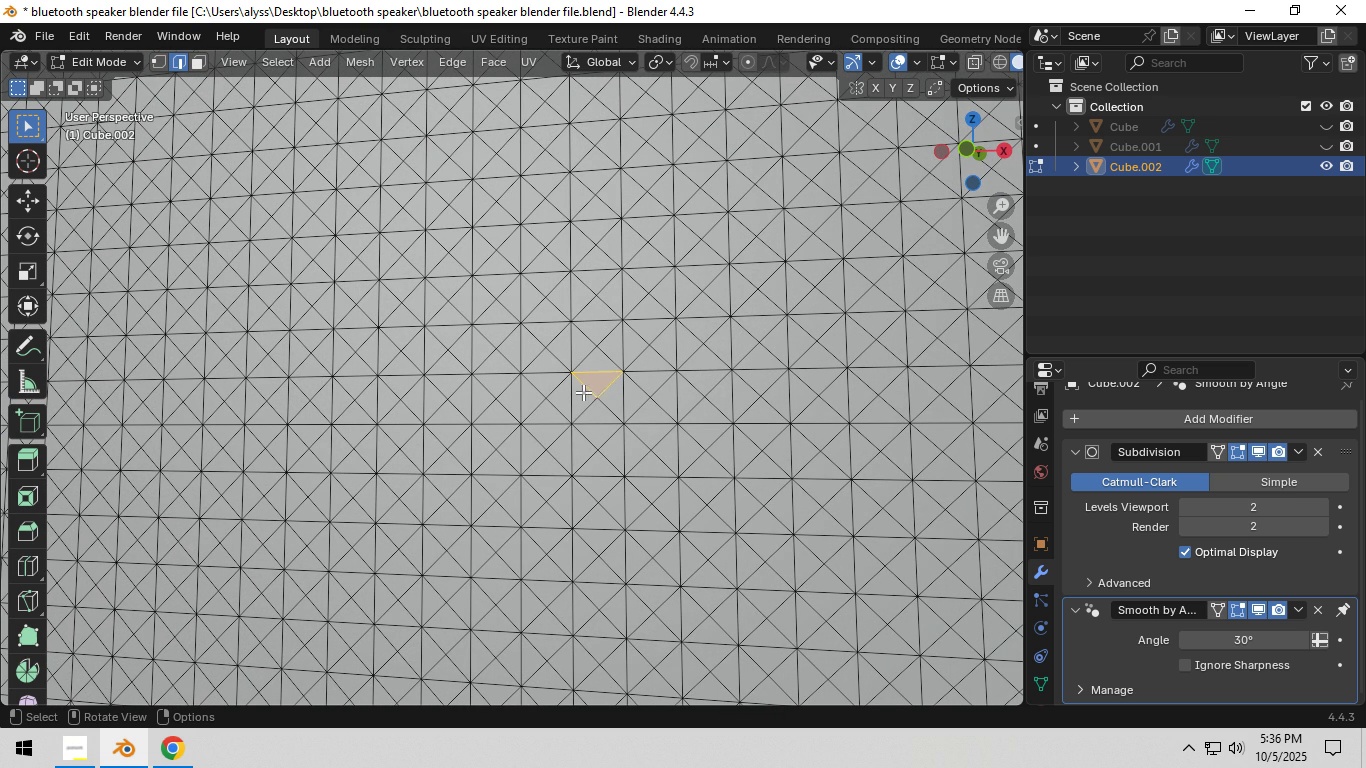 
key(2)
 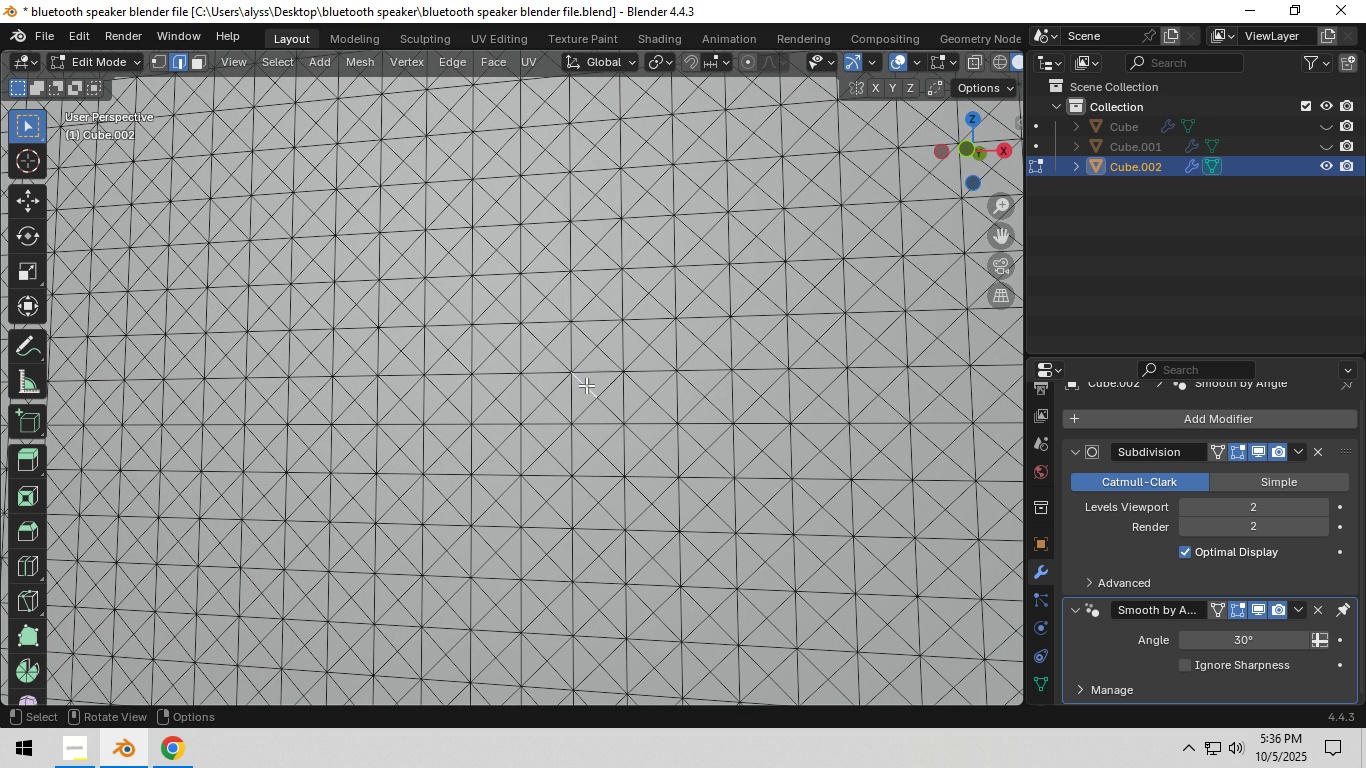 
left_click([586, 385])